 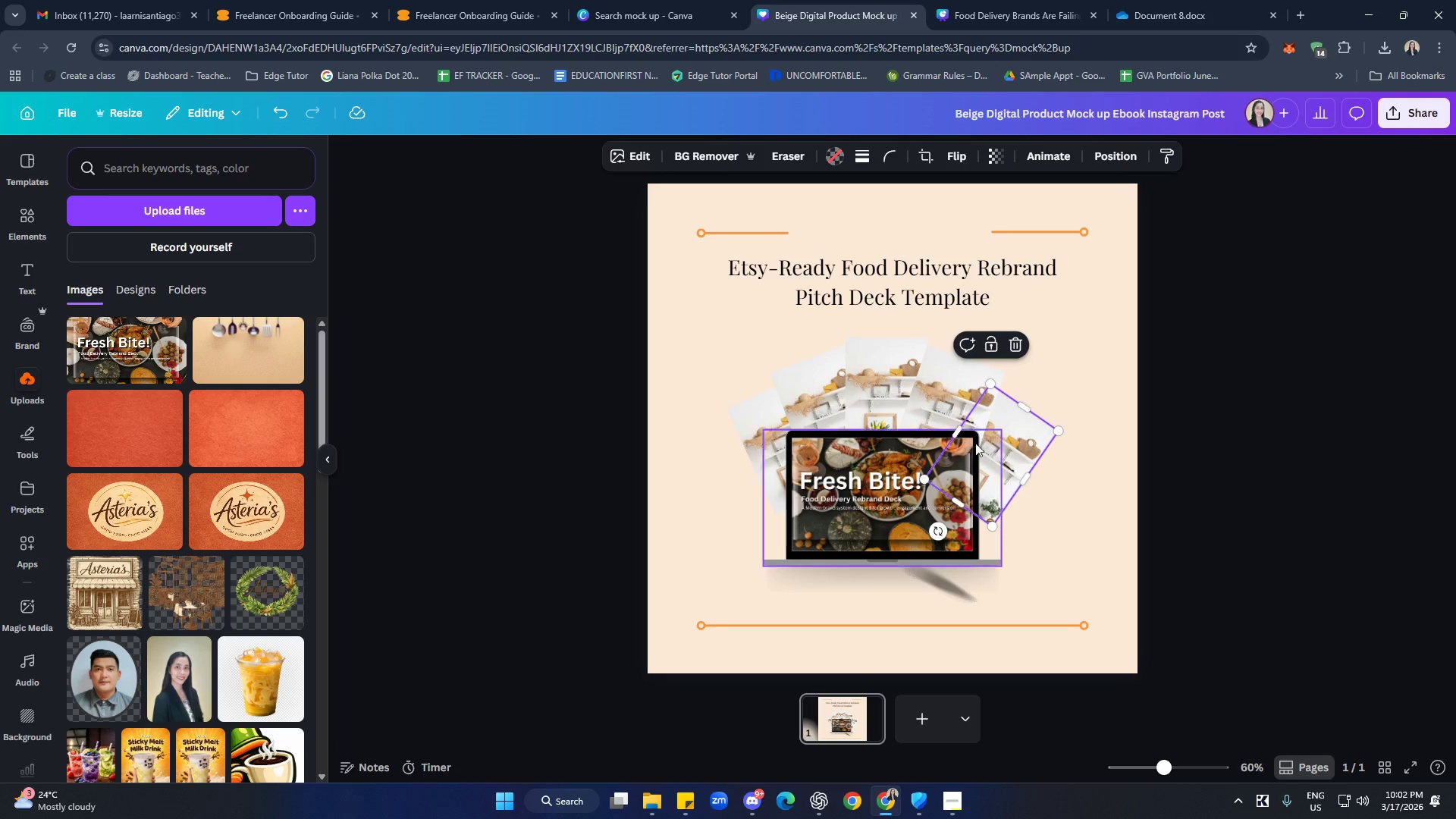 
left_click([1260, 507])
 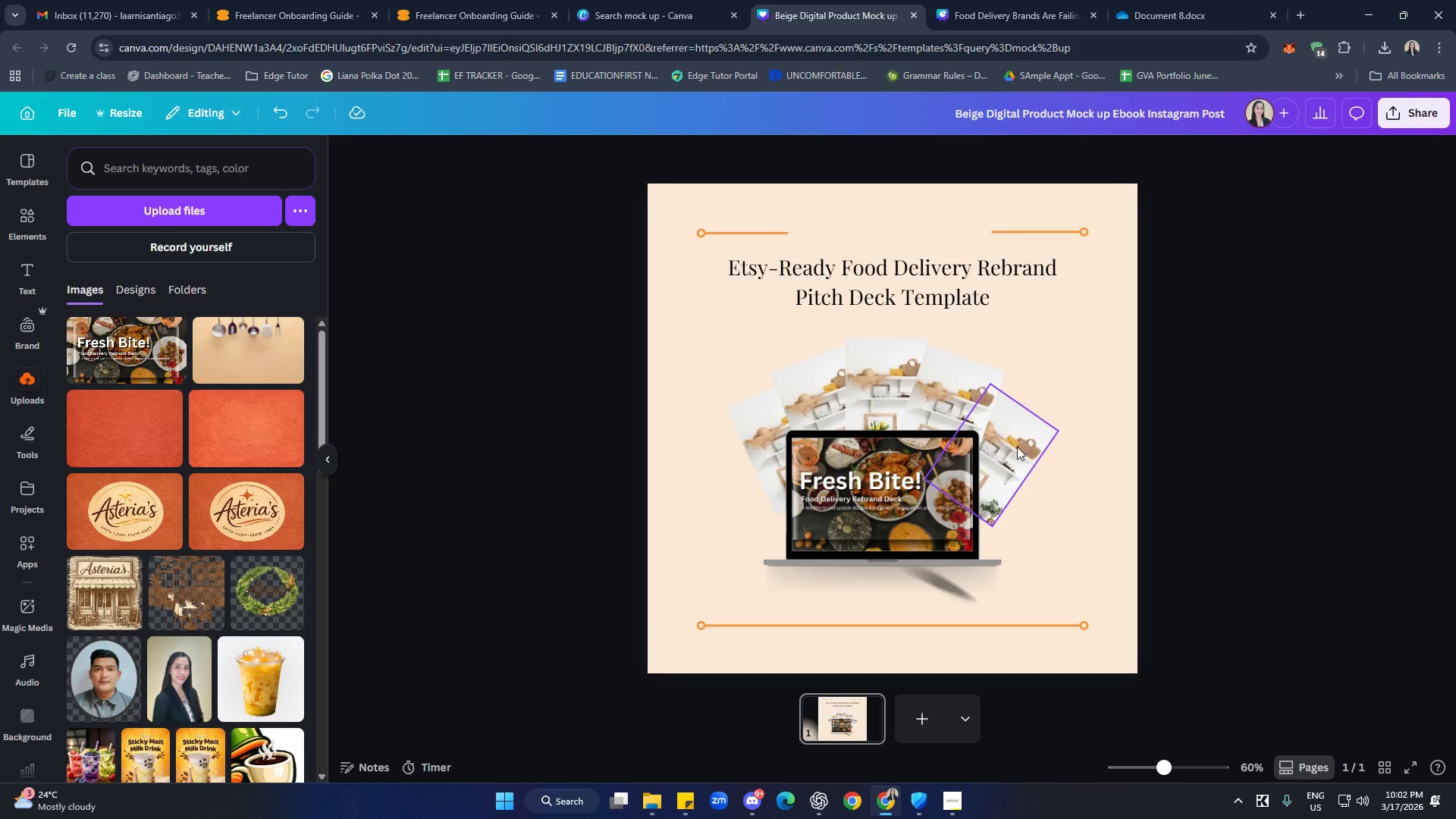 
left_click([1014, 440])
 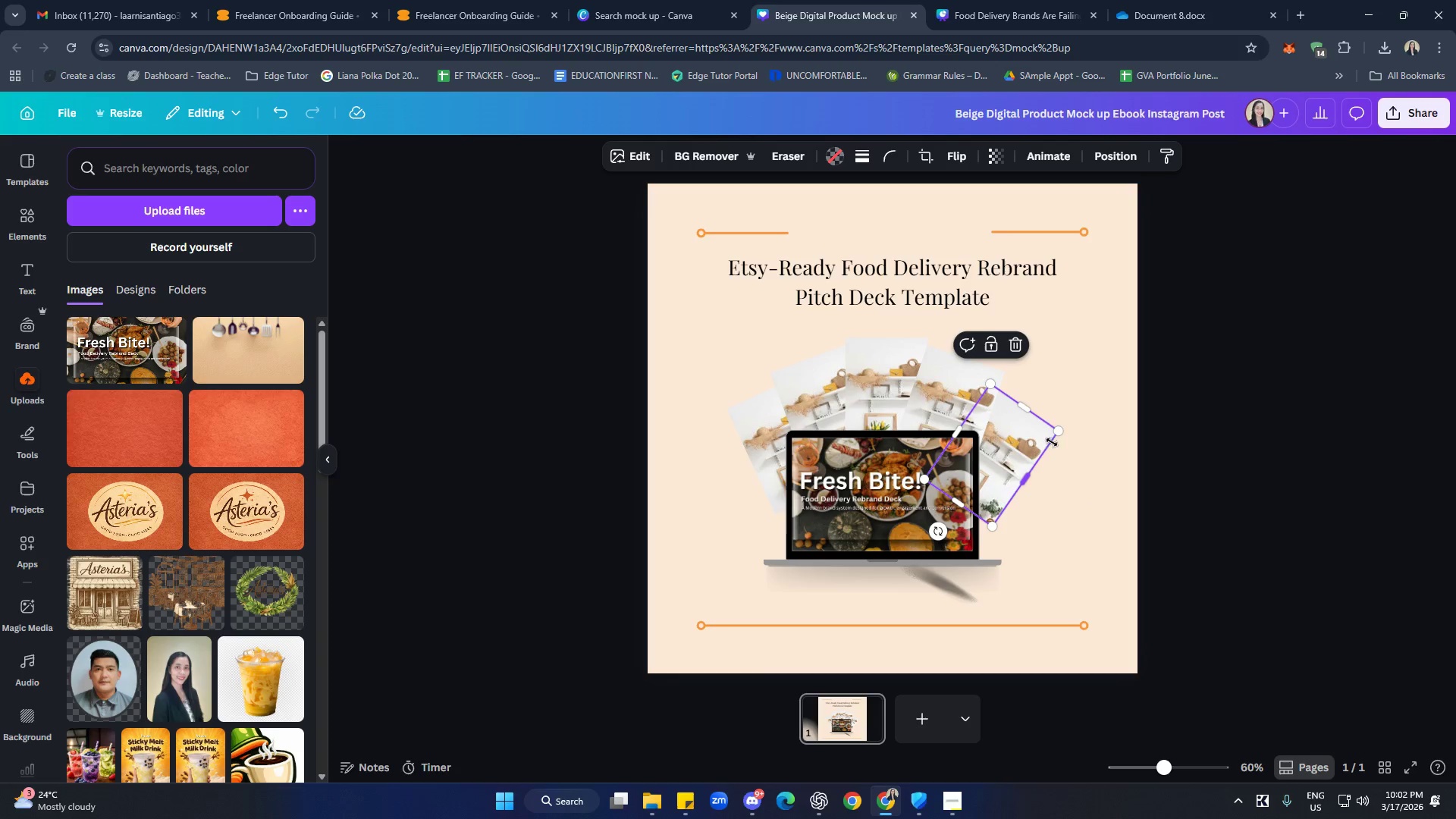 
wait(6.47)
 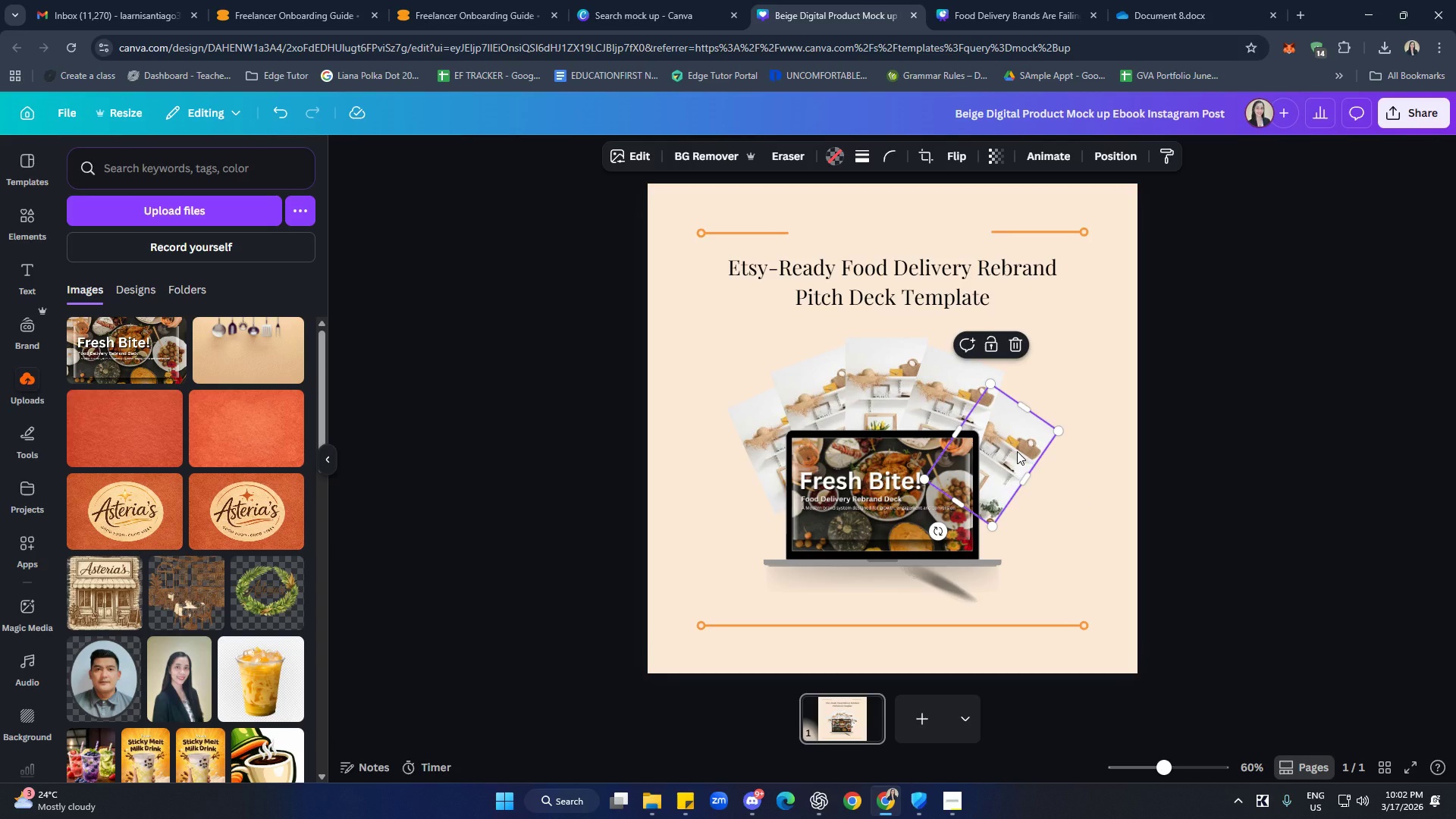 
left_click([1285, 470])
 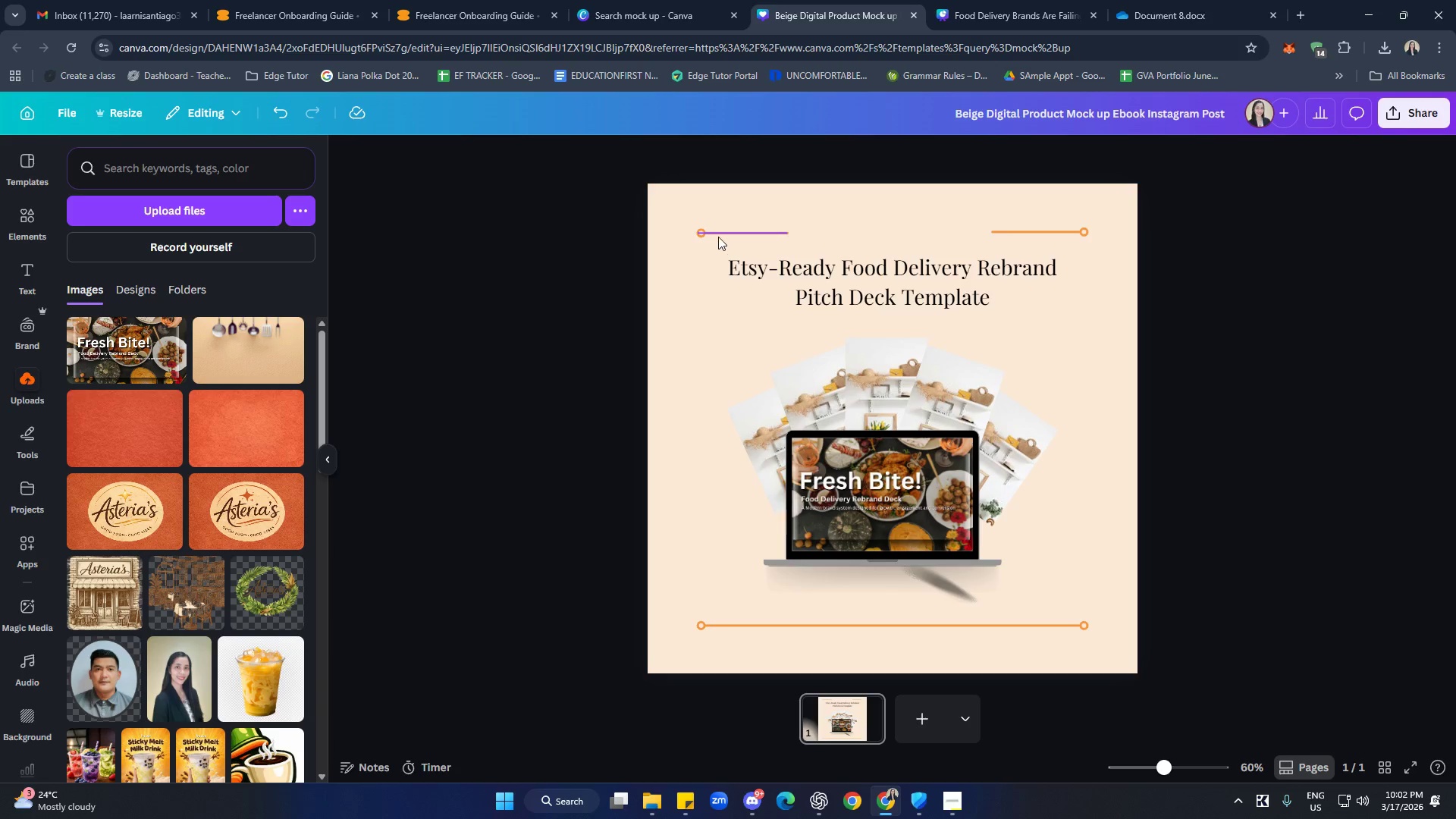 
left_click([663, 1])
 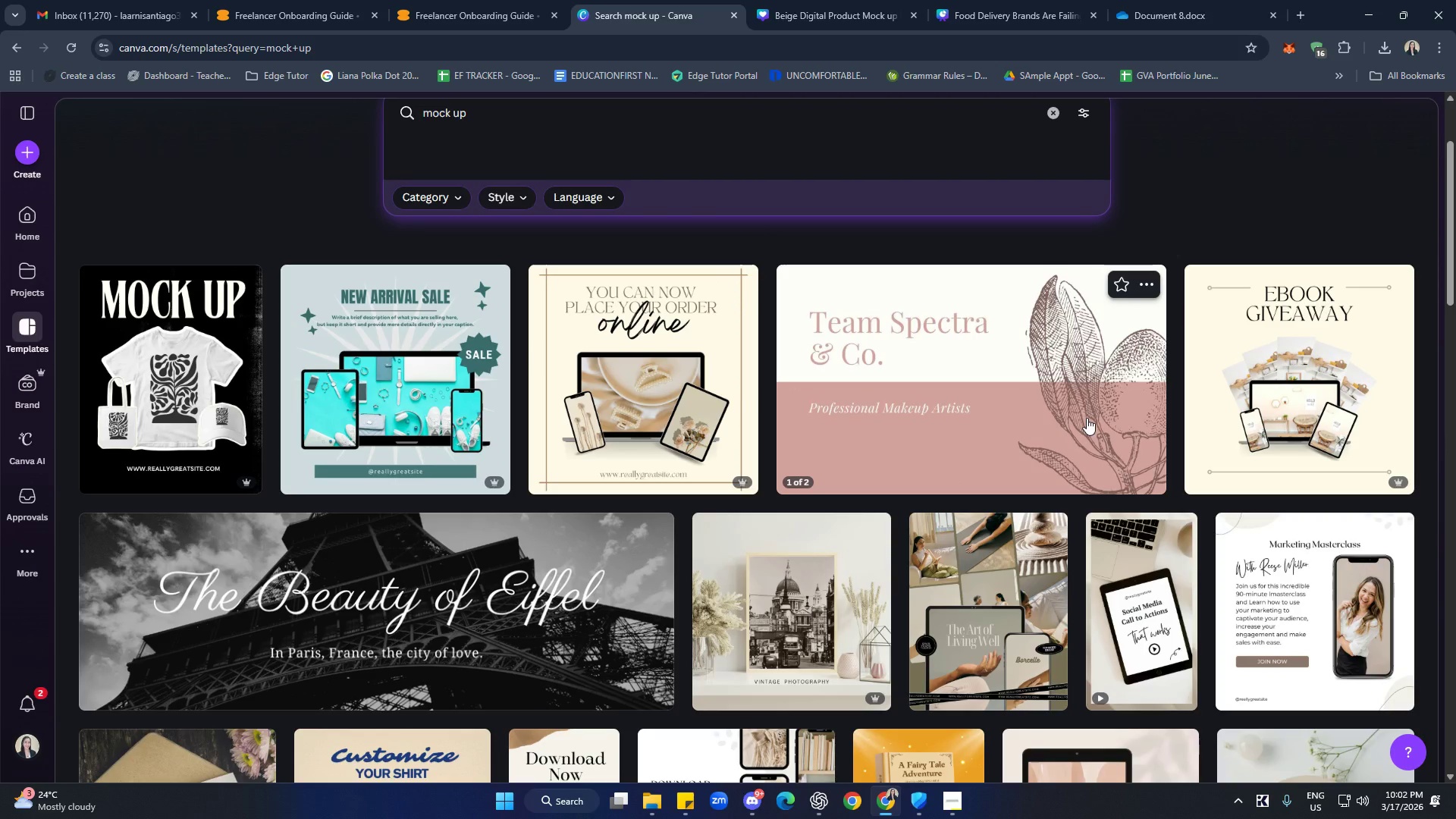 
mouse_move([1016, 432])
 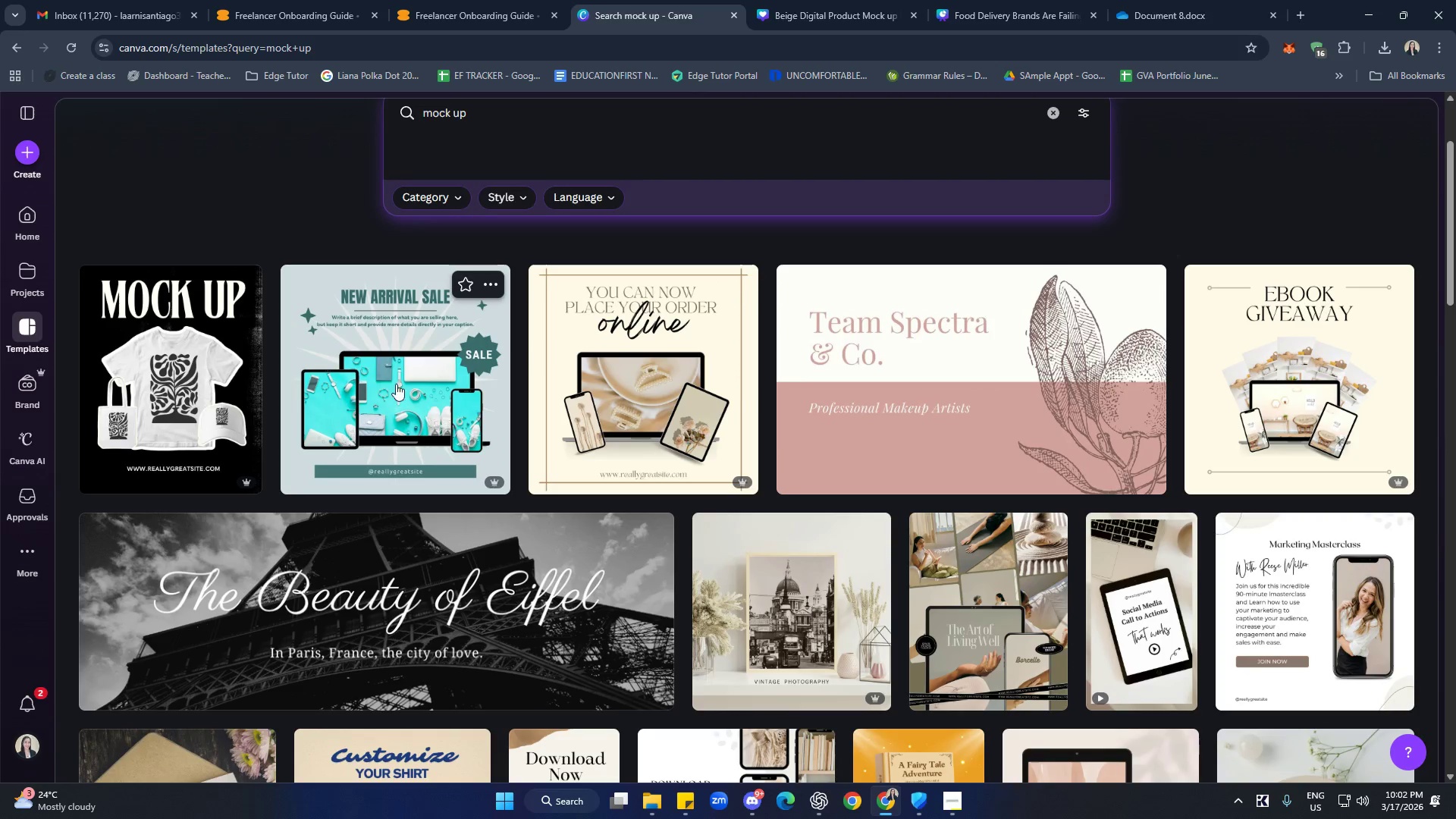 
left_click([406, 398])
 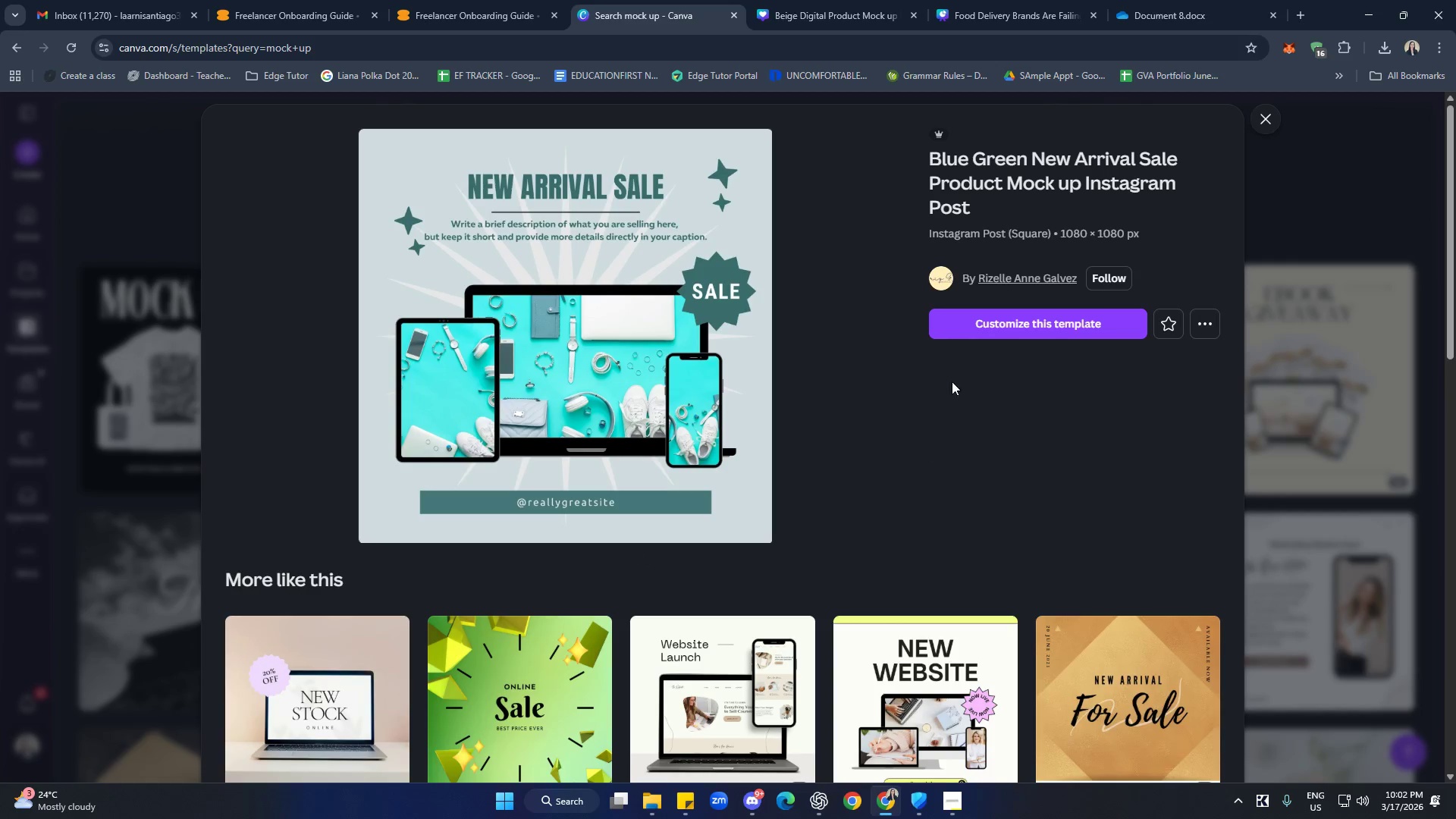 
left_click([1011, 329])
 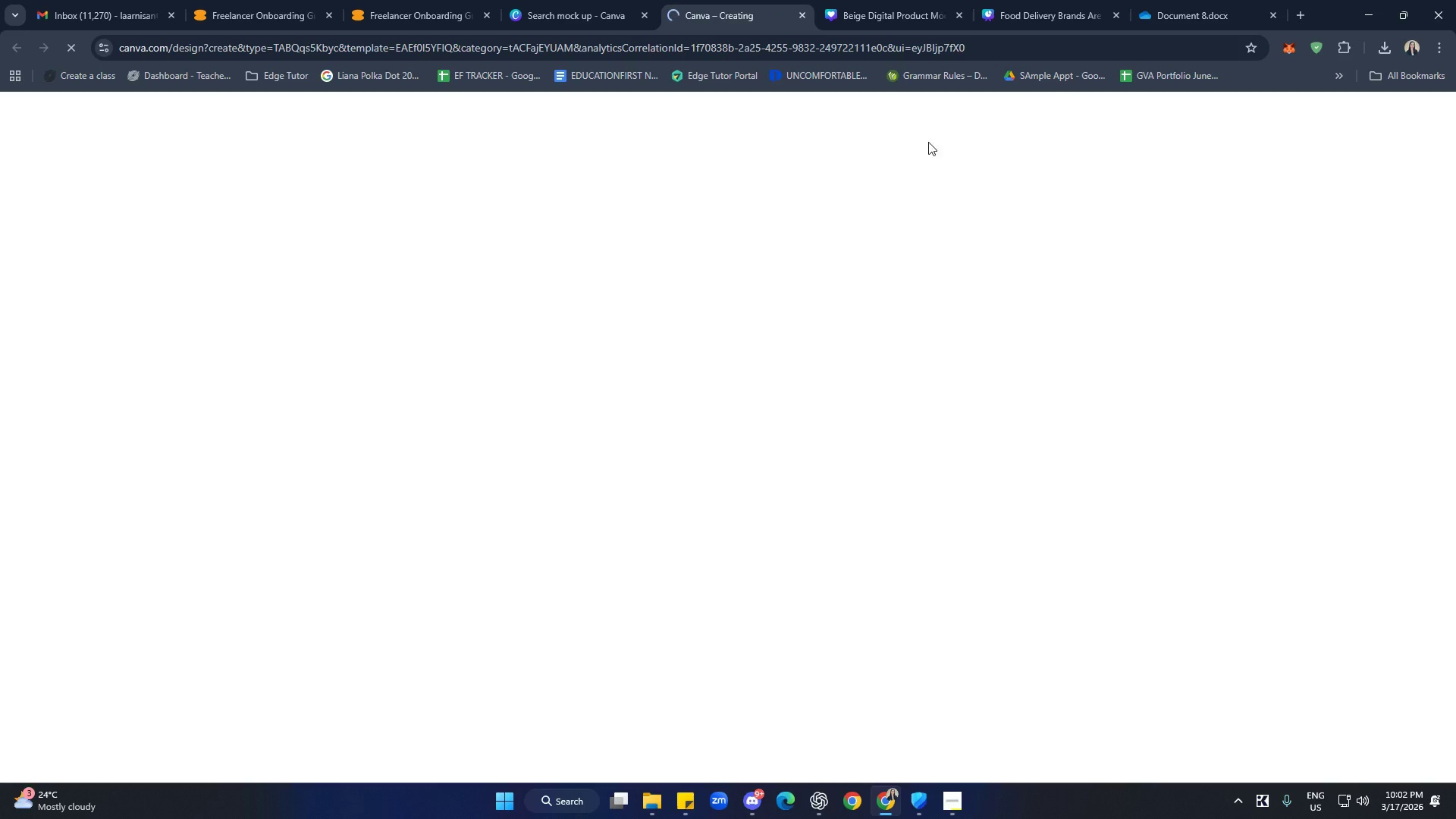 
left_click([883, 20])
 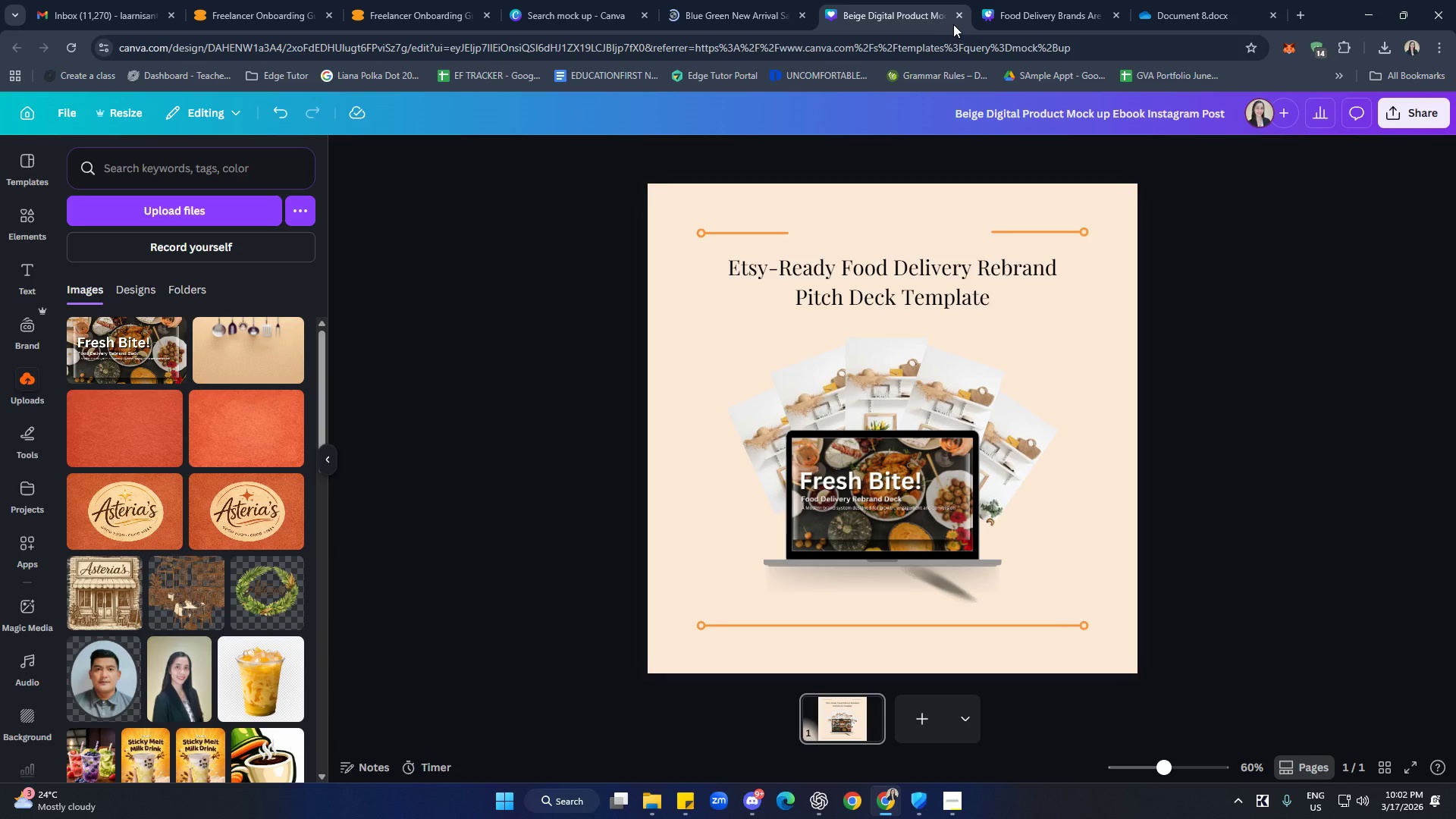 
left_click([959, 17])
 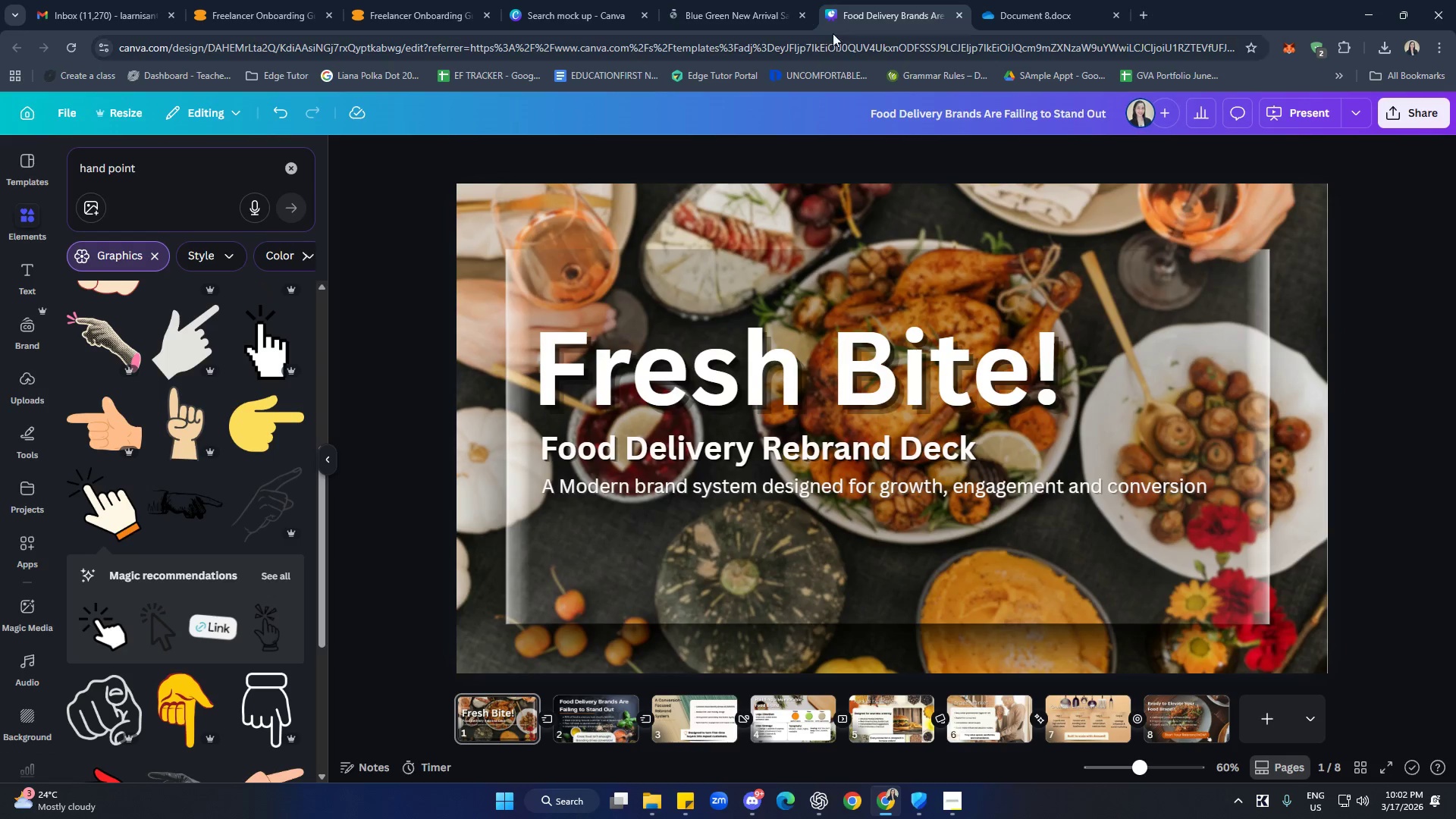 
left_click([743, 17])
 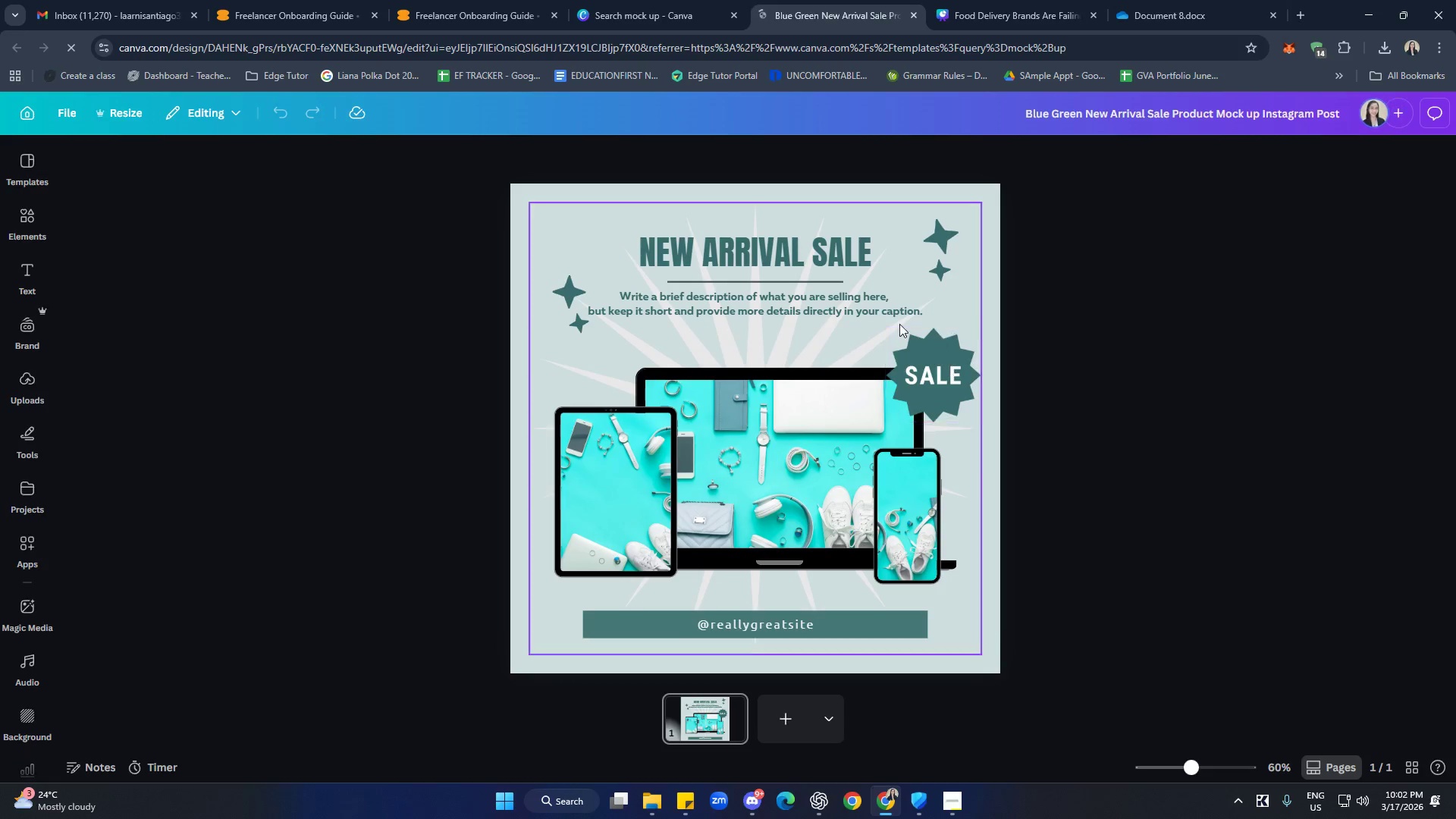 
left_click([557, 227])
 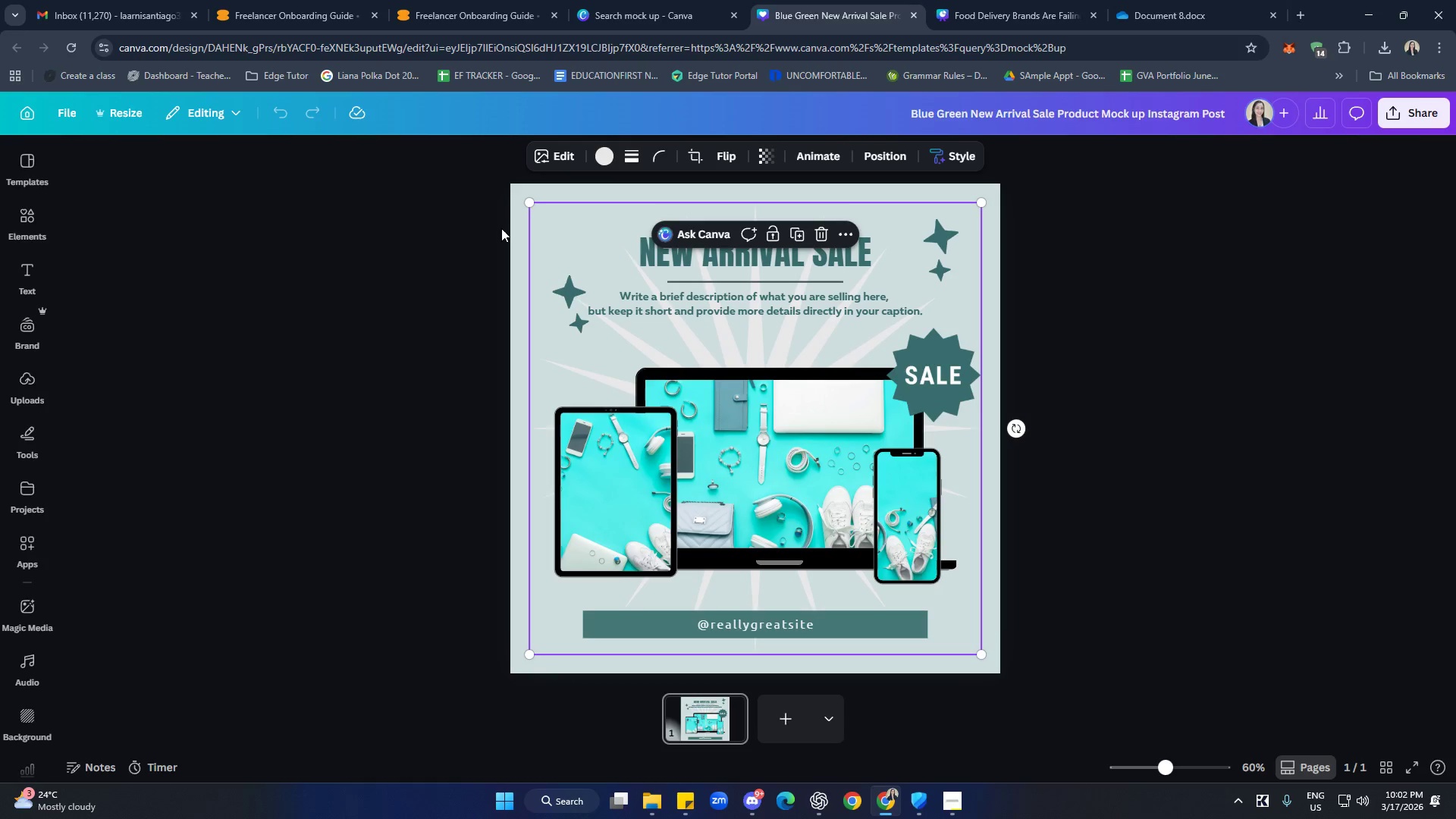 
left_click([513, 225])
 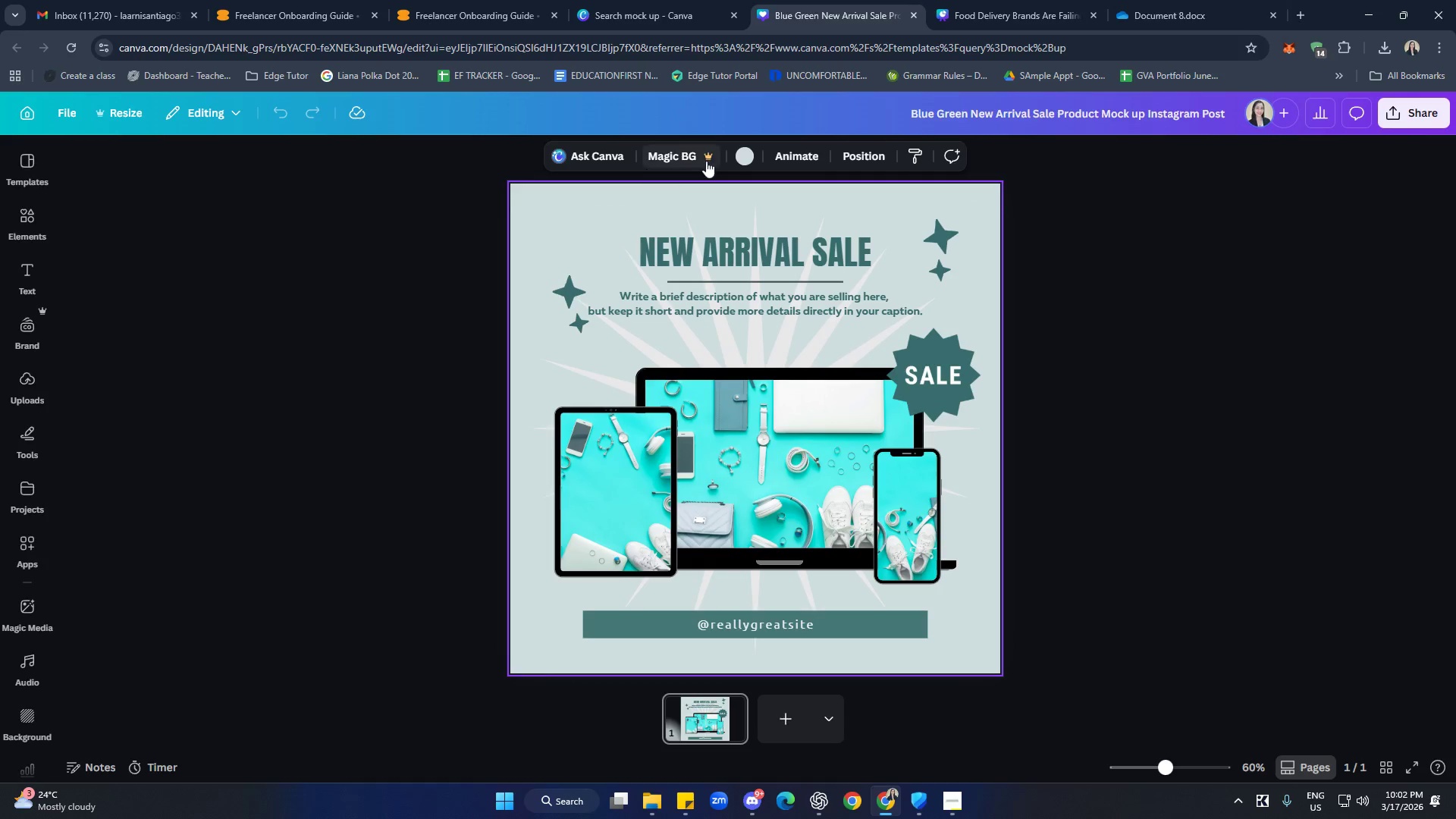 
left_click([743, 158])
 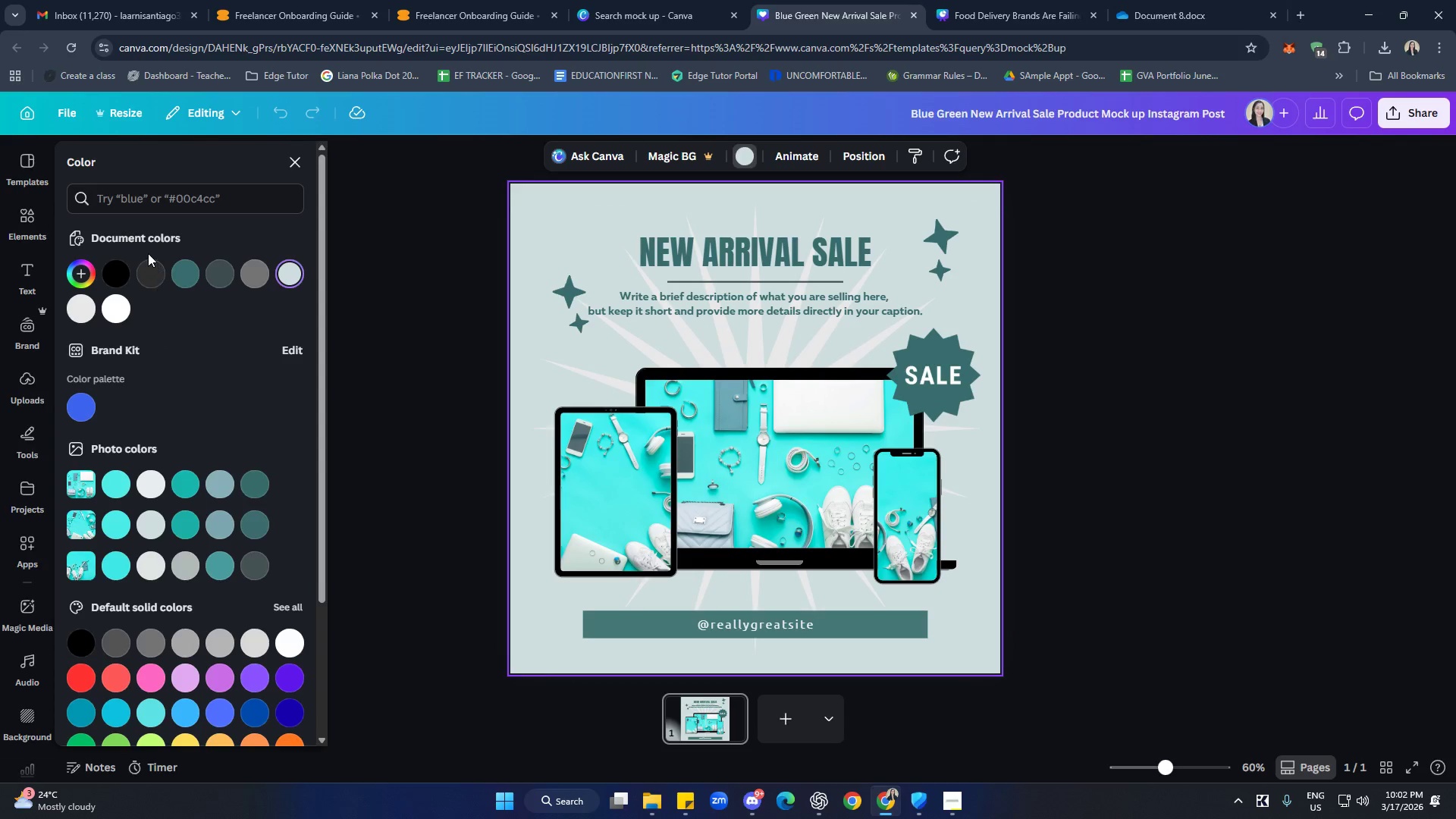 
left_click([180, 199])
 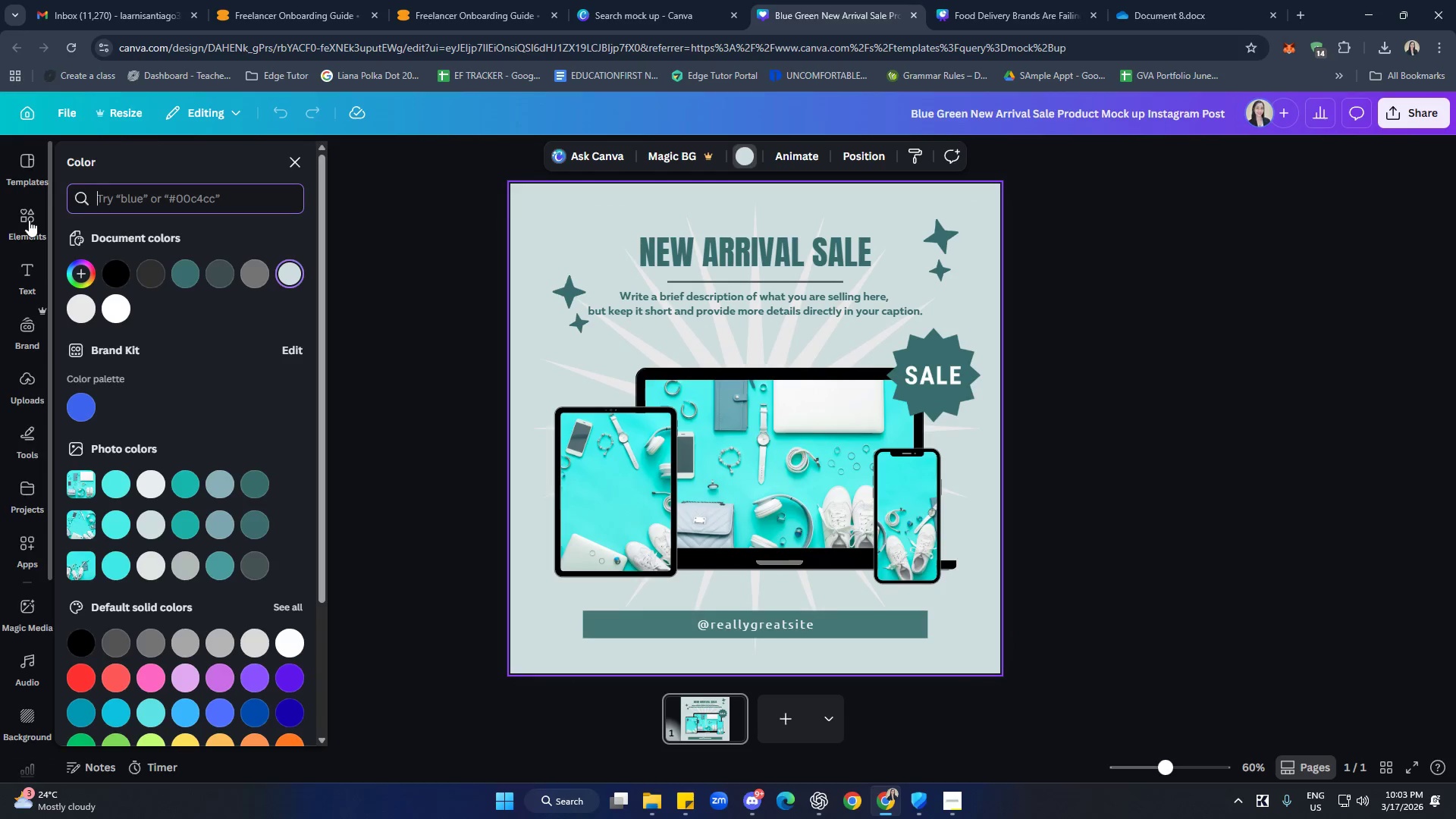 
left_click([29, 220])
 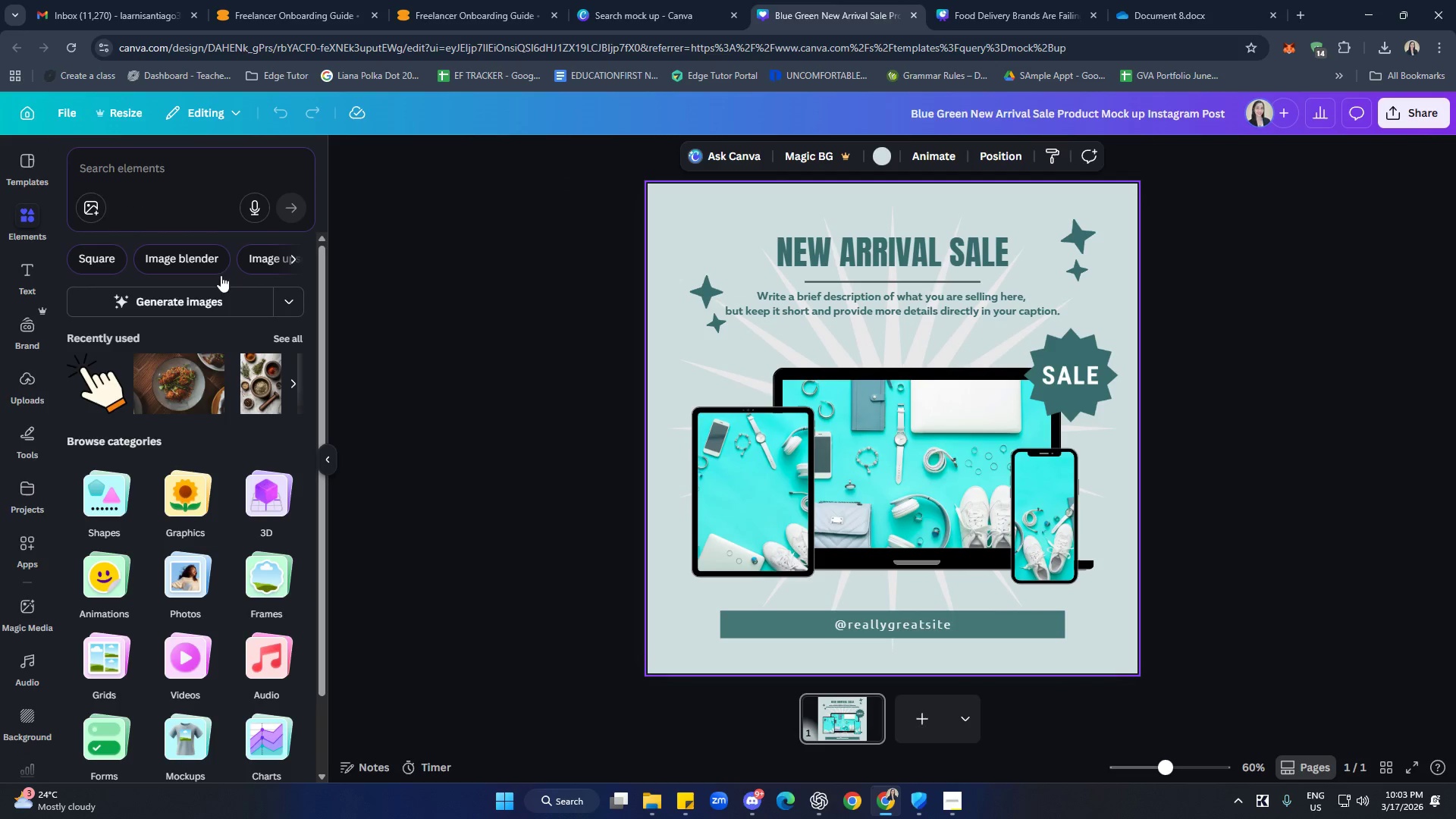 
left_click([704, 220])
 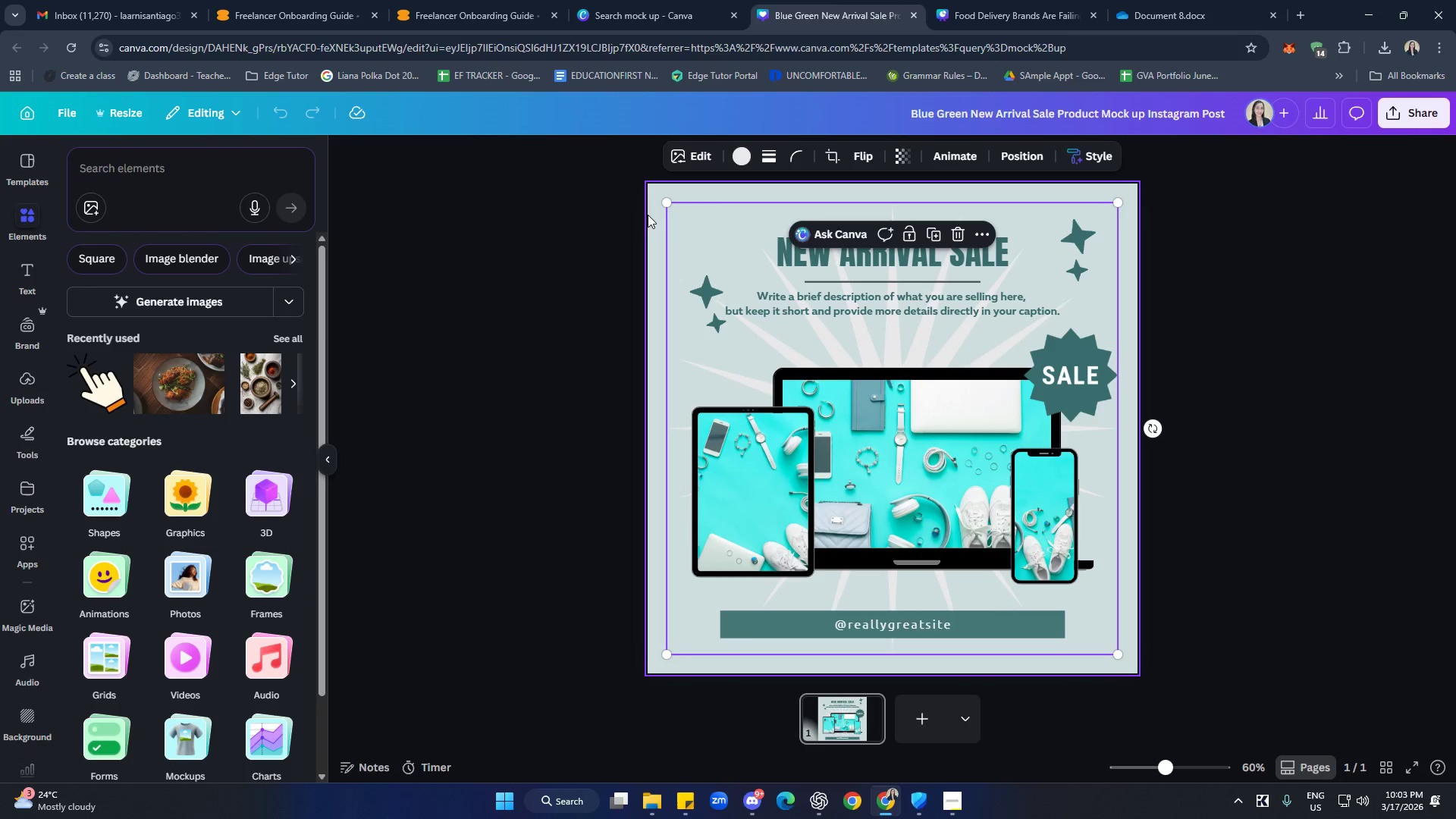 
left_click([648, 214])
 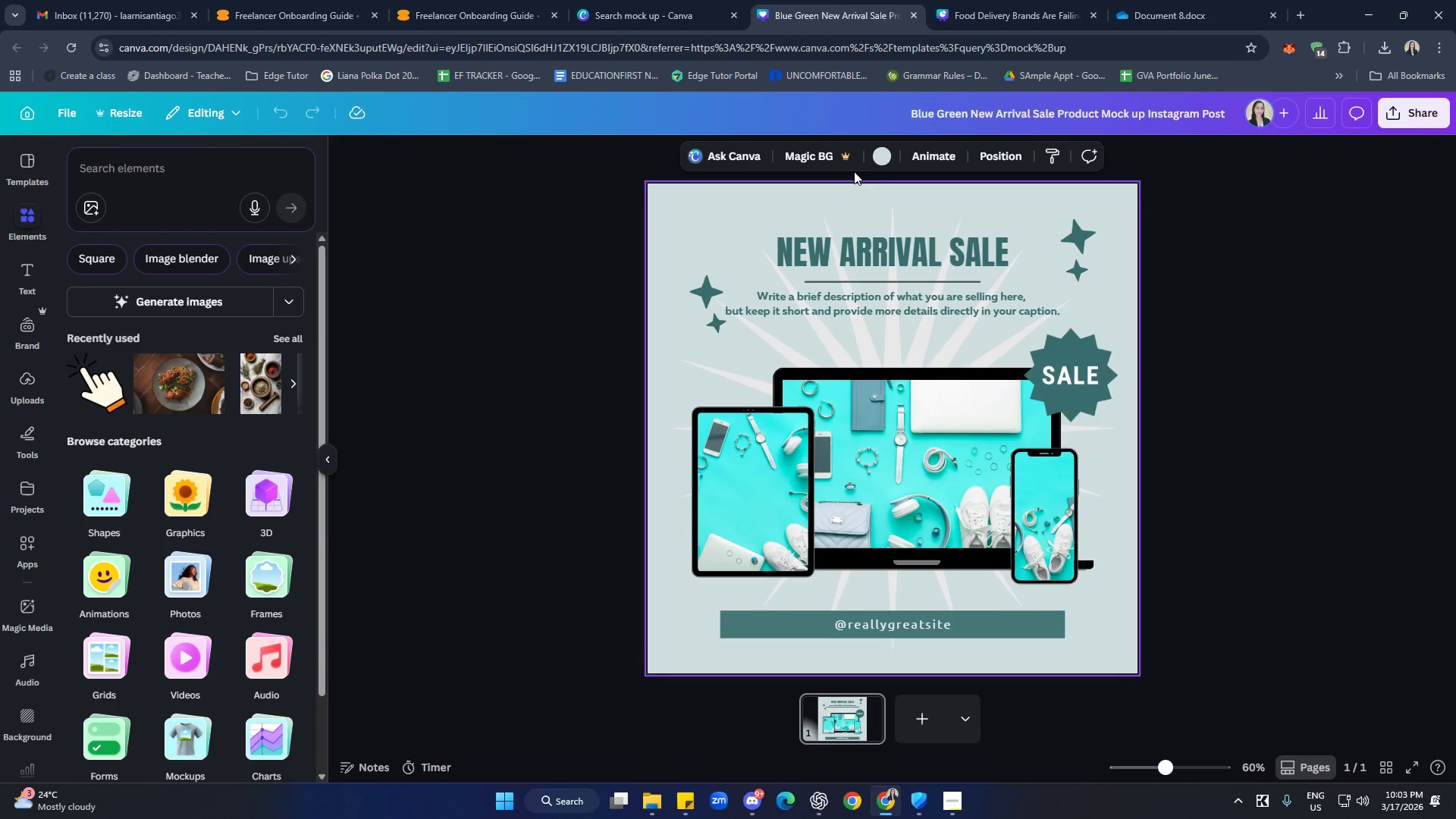 
left_click([880, 155])
 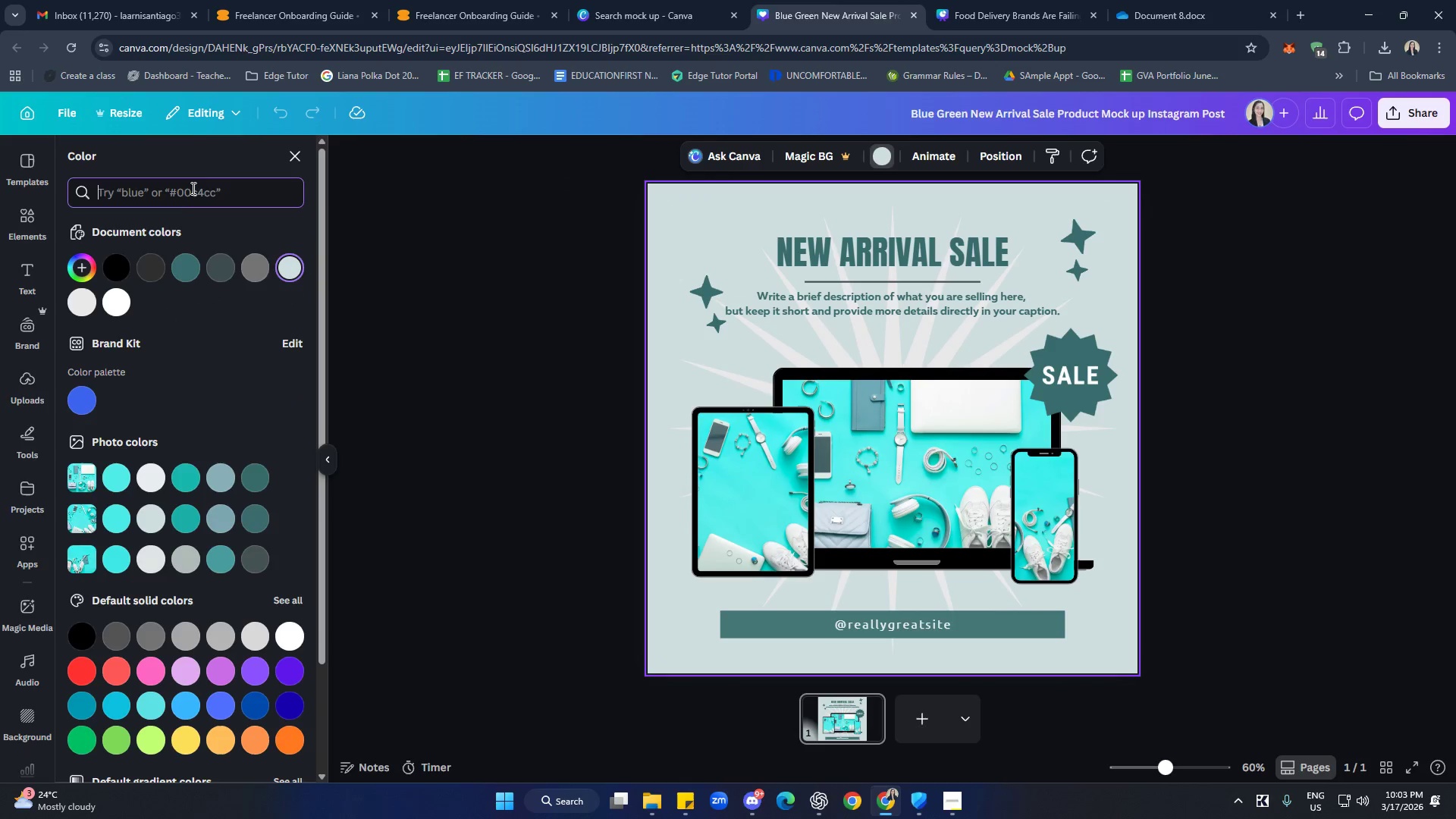 
type(burnt)